 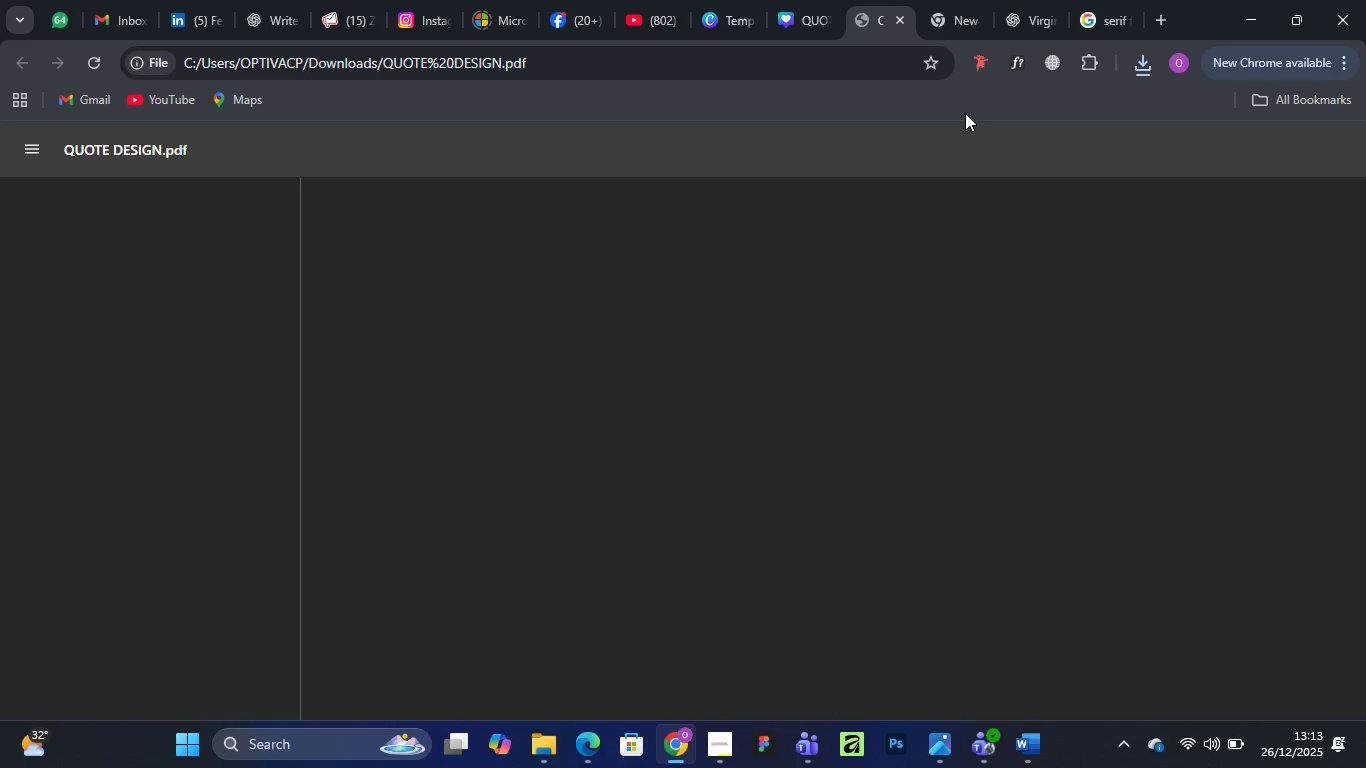 
scroll: coordinate [952, 386], scroll_direction: down, amount: 9.0
 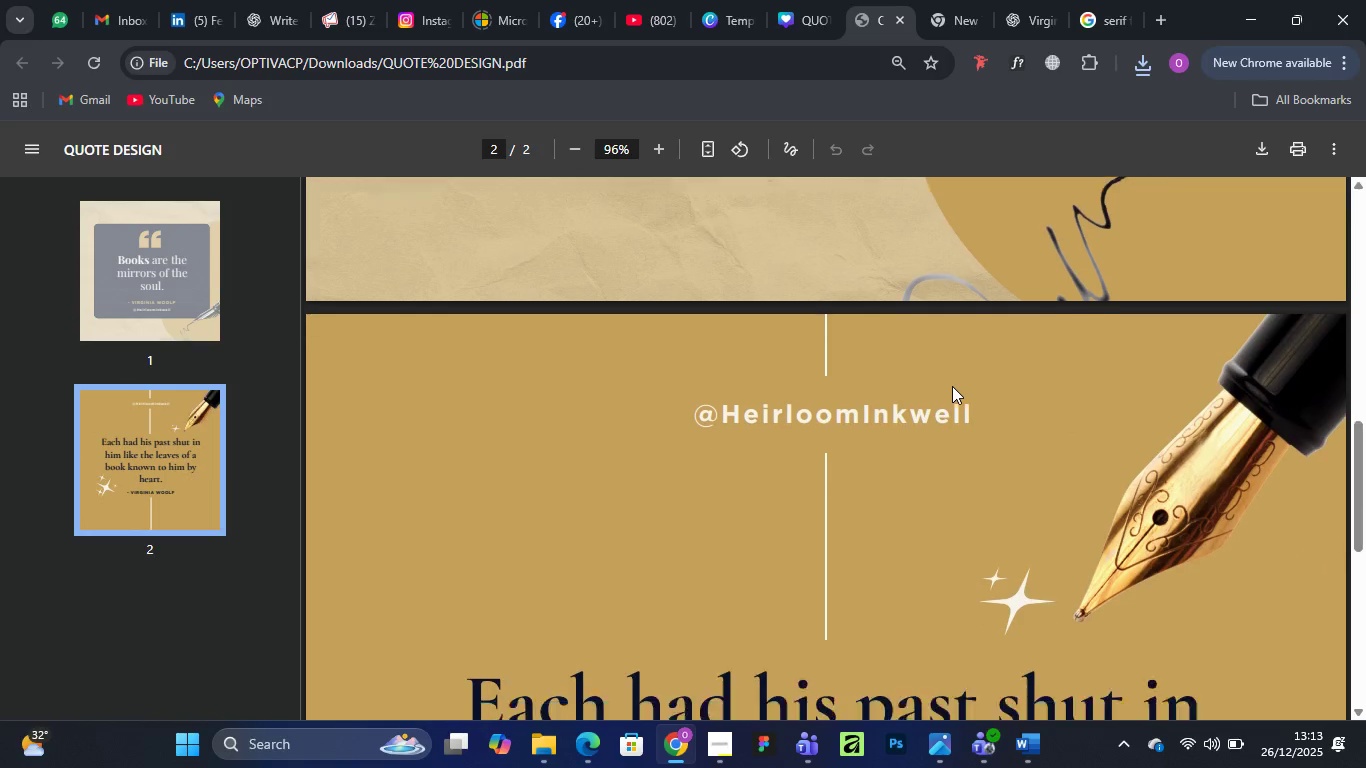 
scroll: coordinate [972, 334], scroll_direction: up, amount: 10.0
 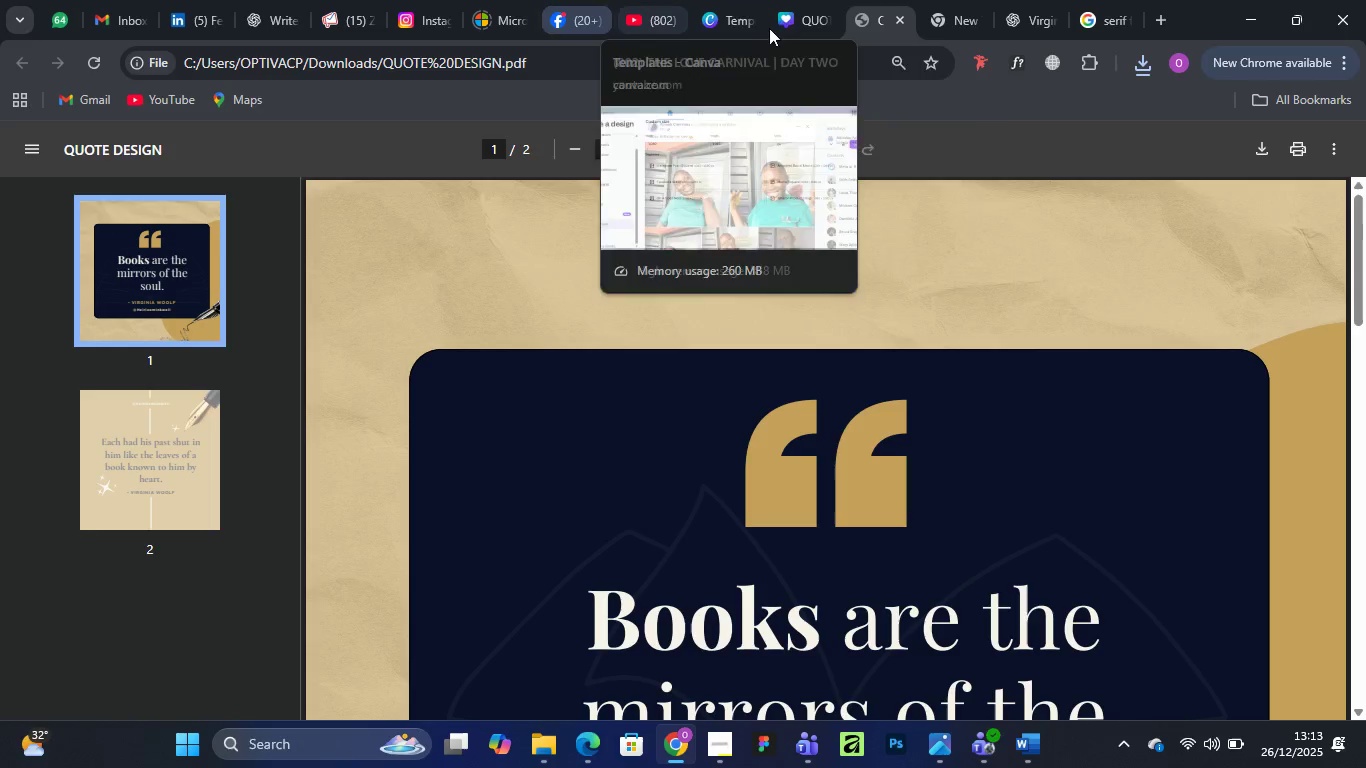 
left_click([804, 16])
 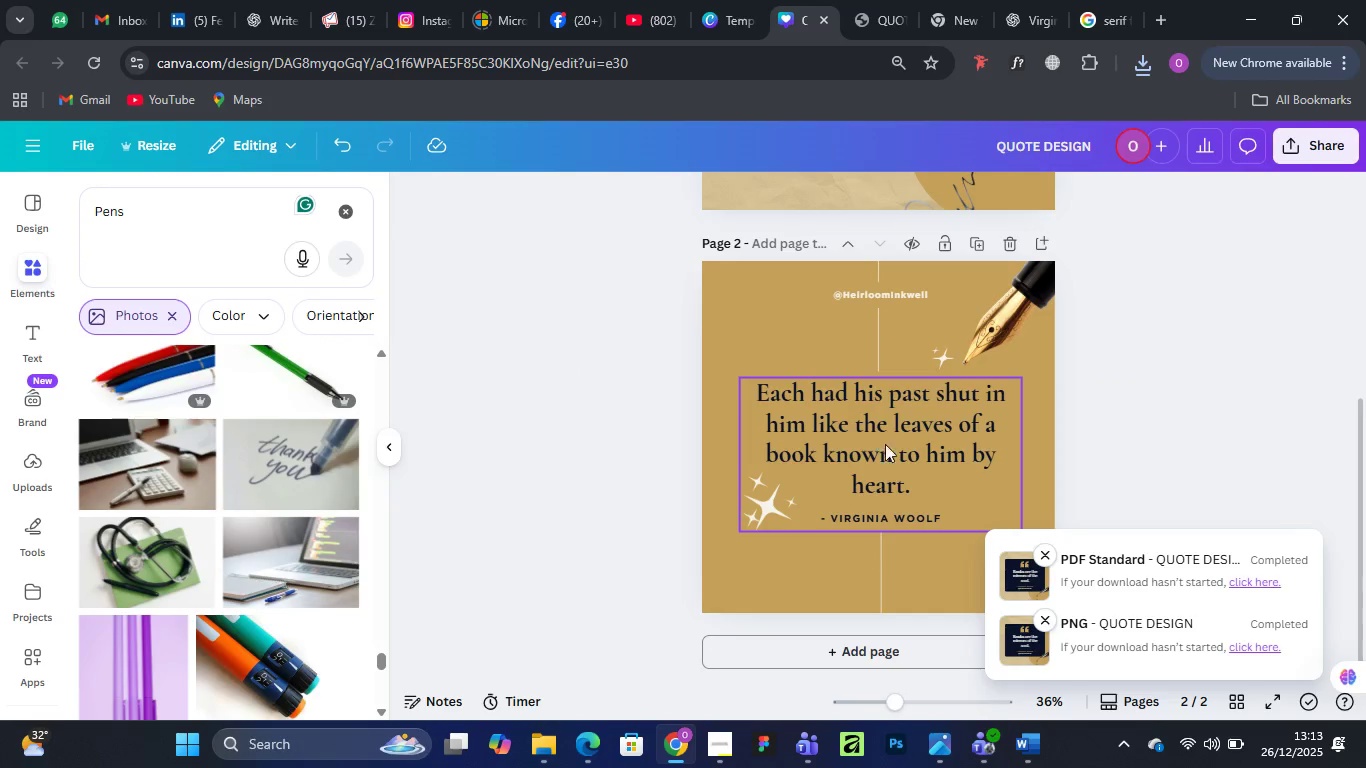 
scroll: coordinate [901, 422], scroll_direction: up, amount: 9.0
 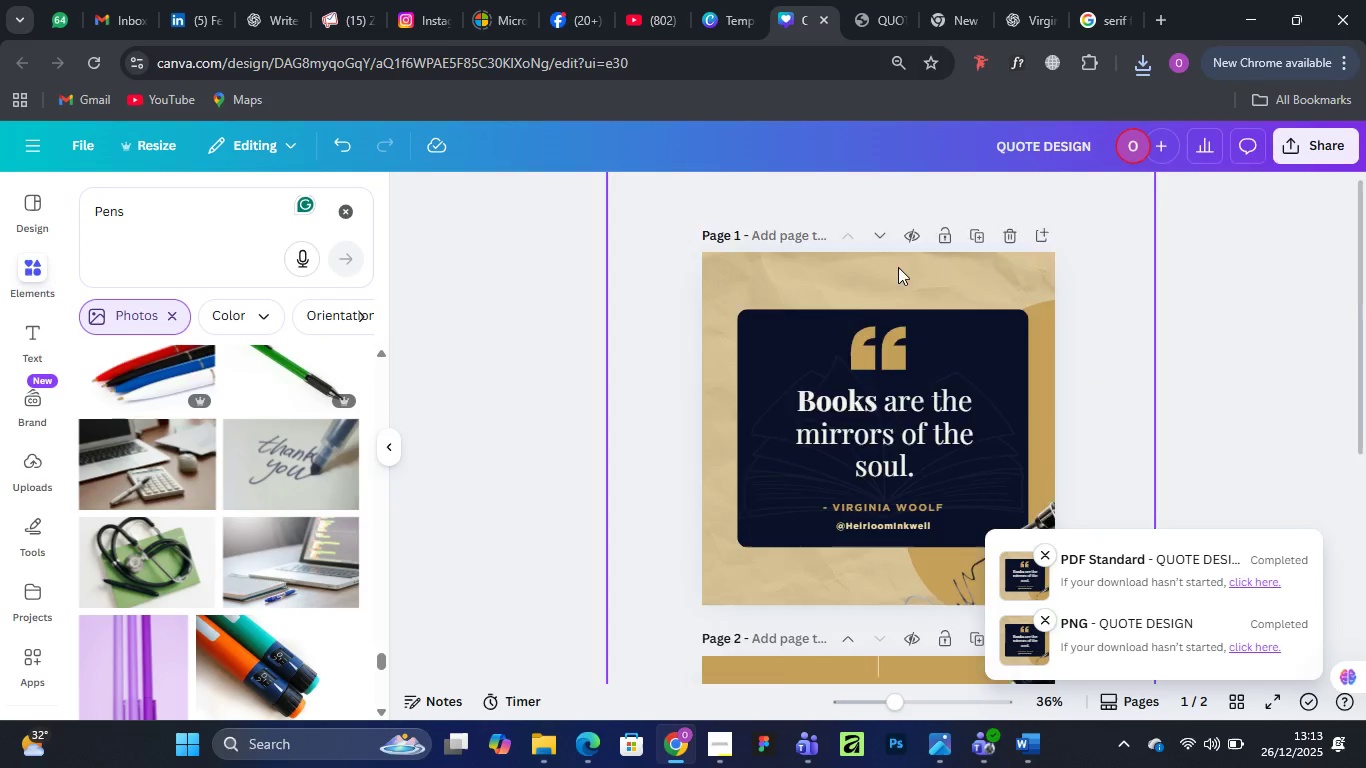 
scroll: coordinate [898, 268], scroll_direction: down, amount: 16.0
 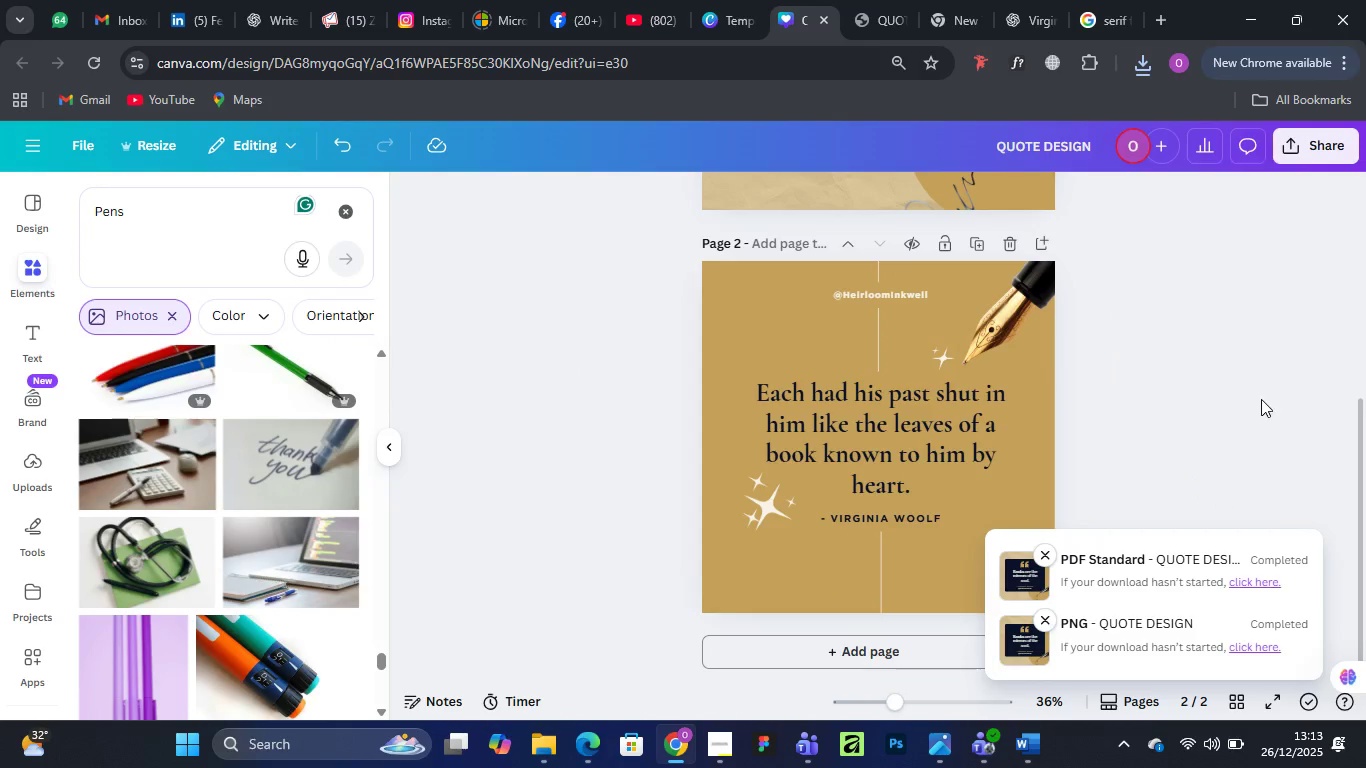 
left_click([1261, 399])
 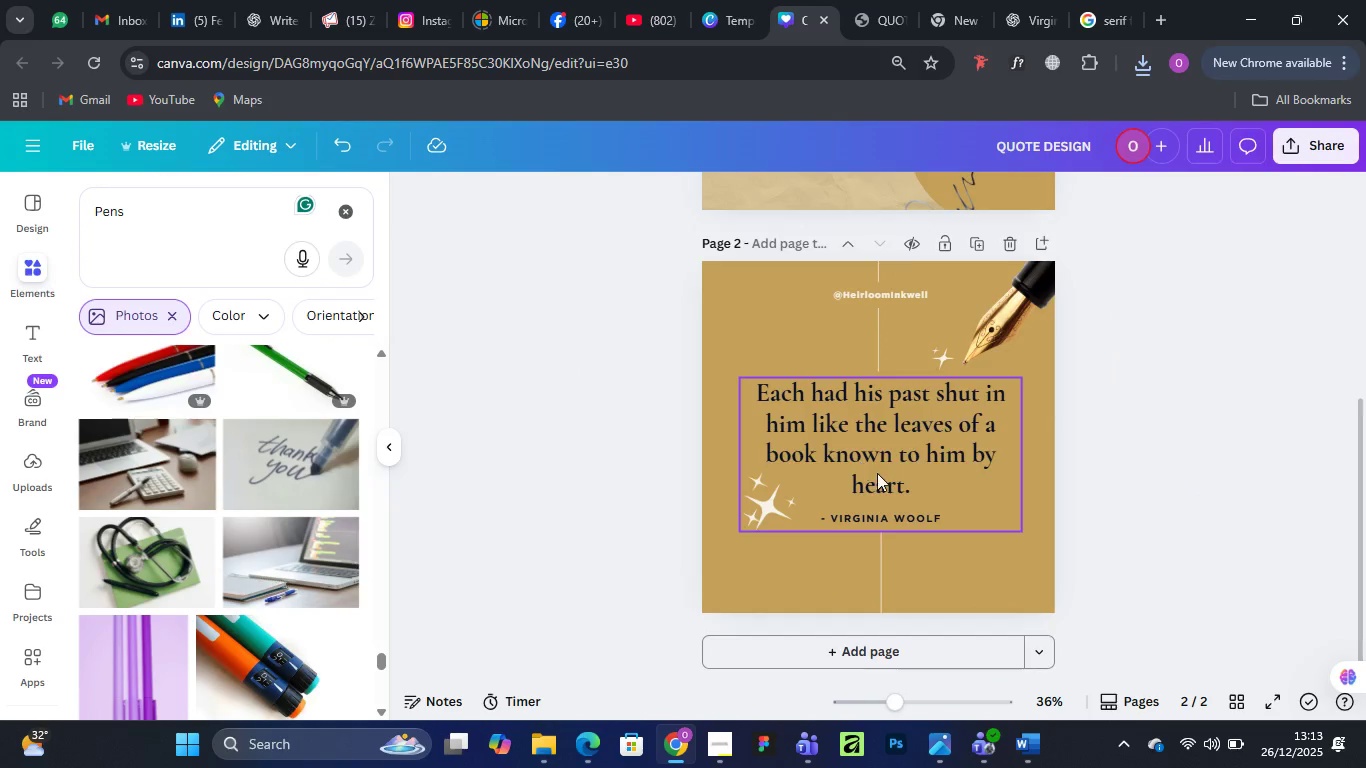 
scroll: coordinate [878, 474], scroll_direction: up, amount: 9.0
 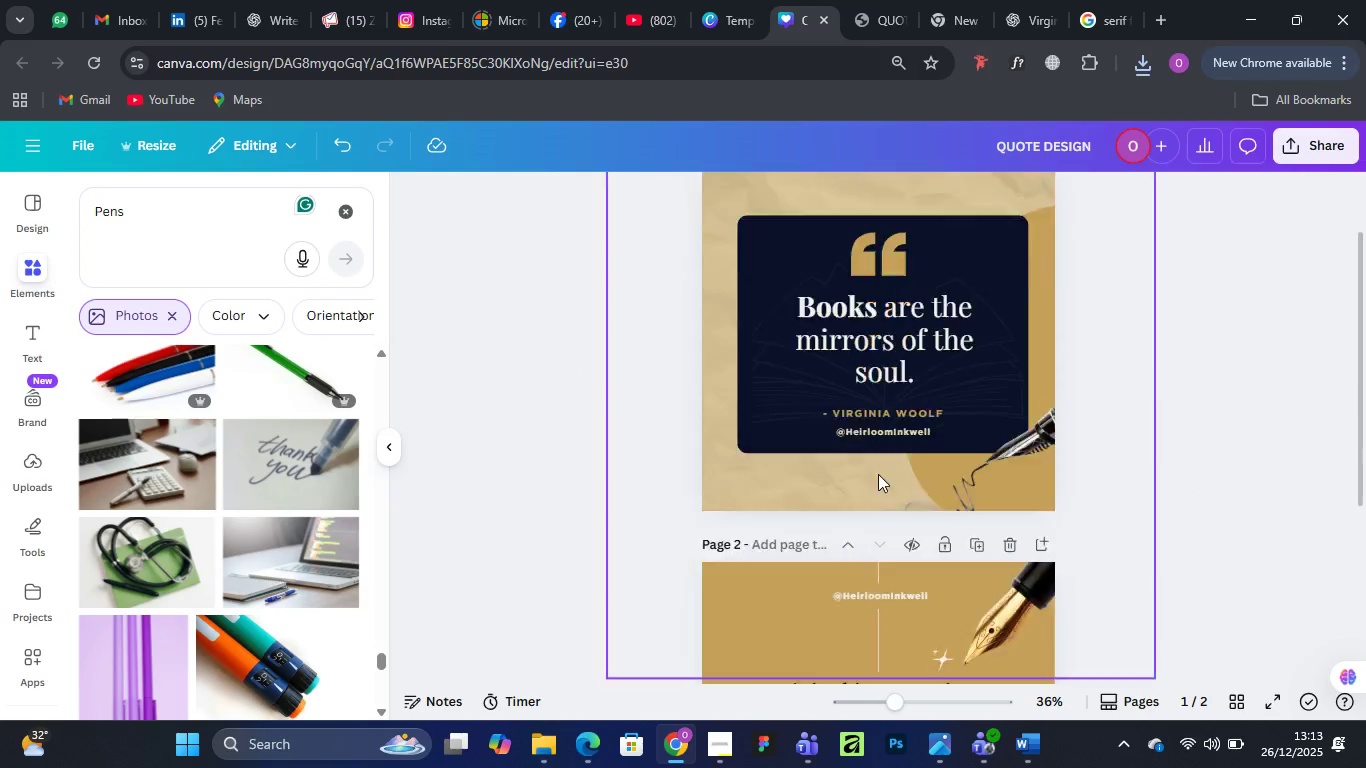 
scroll: coordinate [878, 471], scroll_direction: down, amount: 3.0
 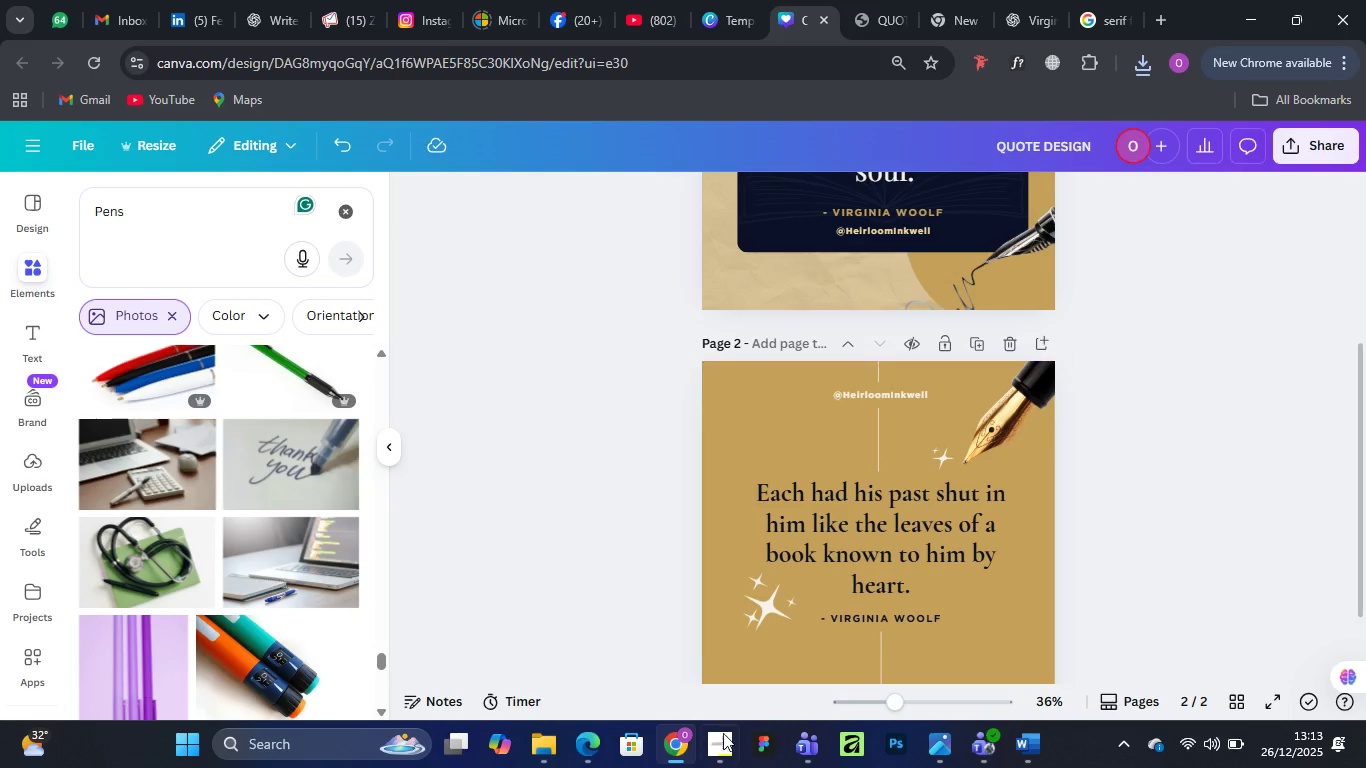 
mouse_move([714, 719])
 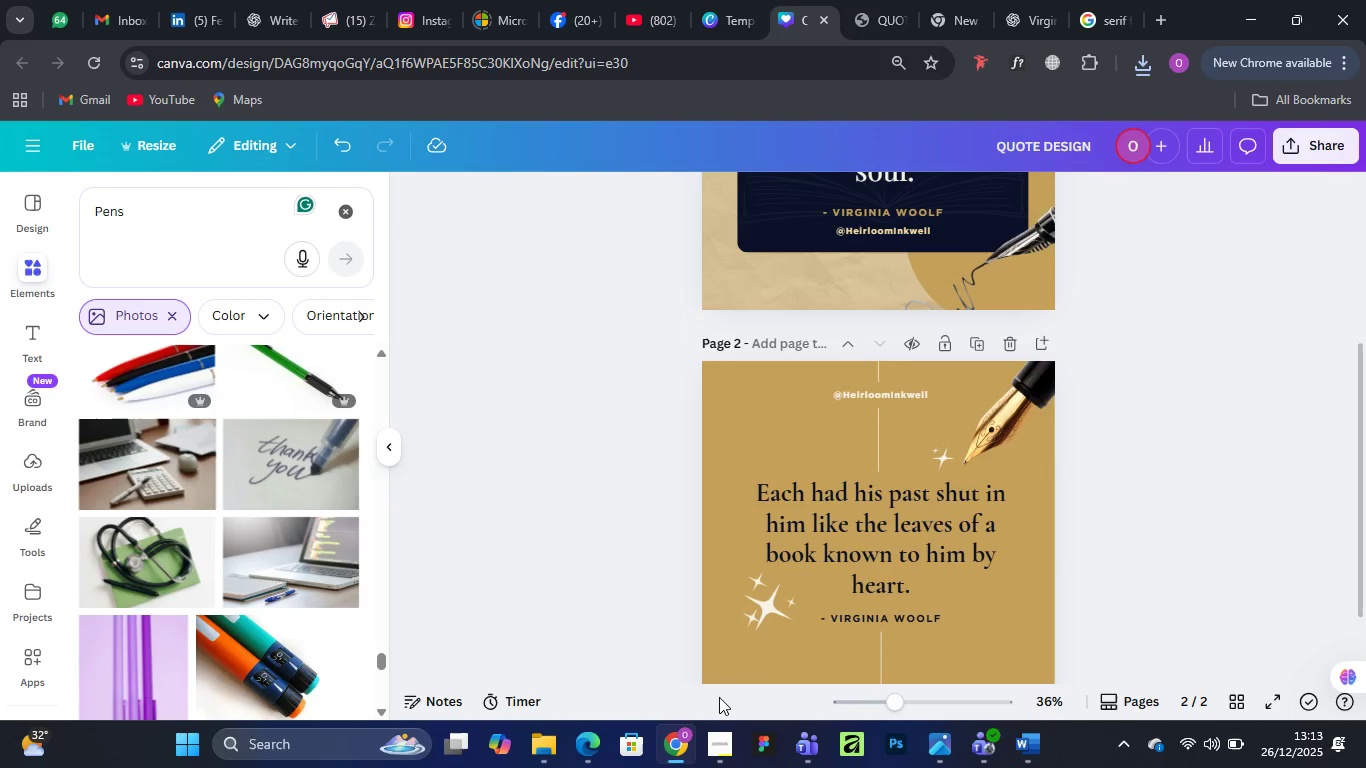 
left_click([713, 741])